 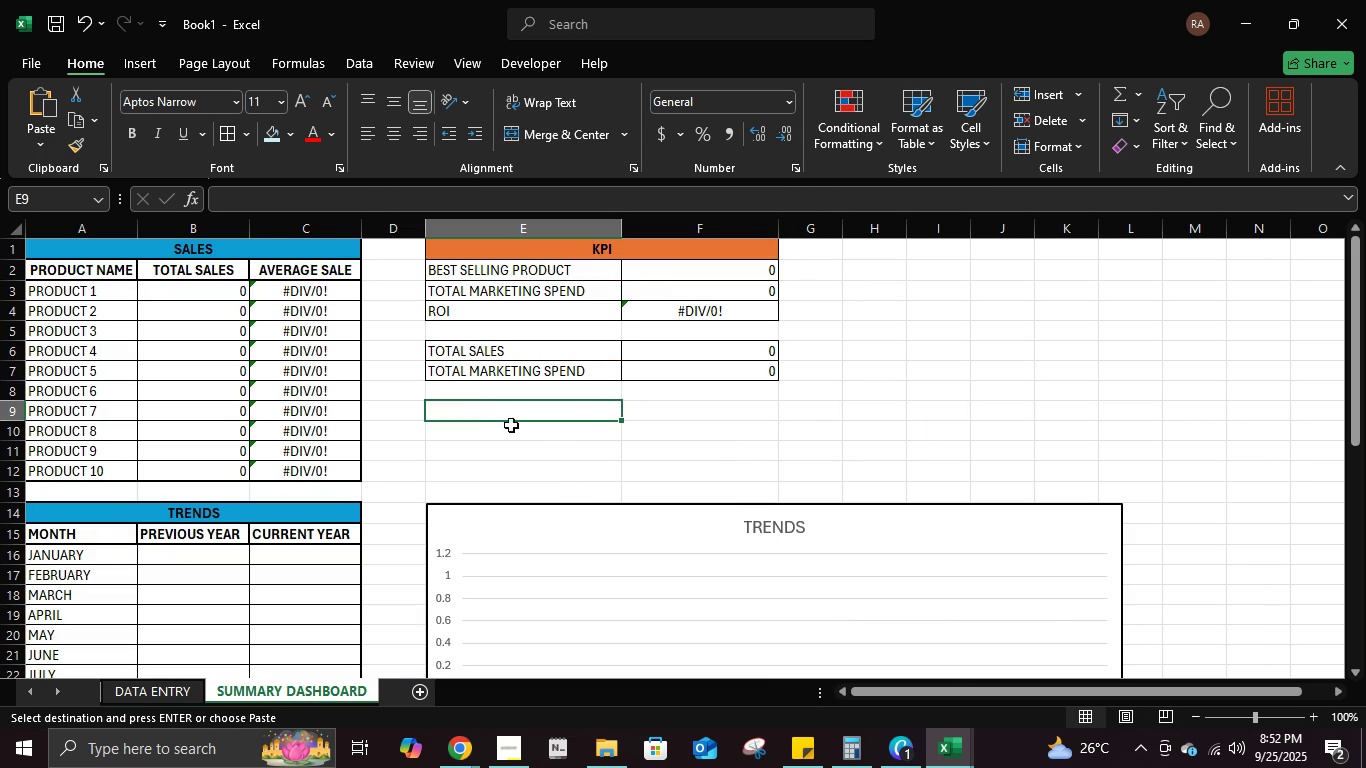 
key(Control+ControlLeft)
 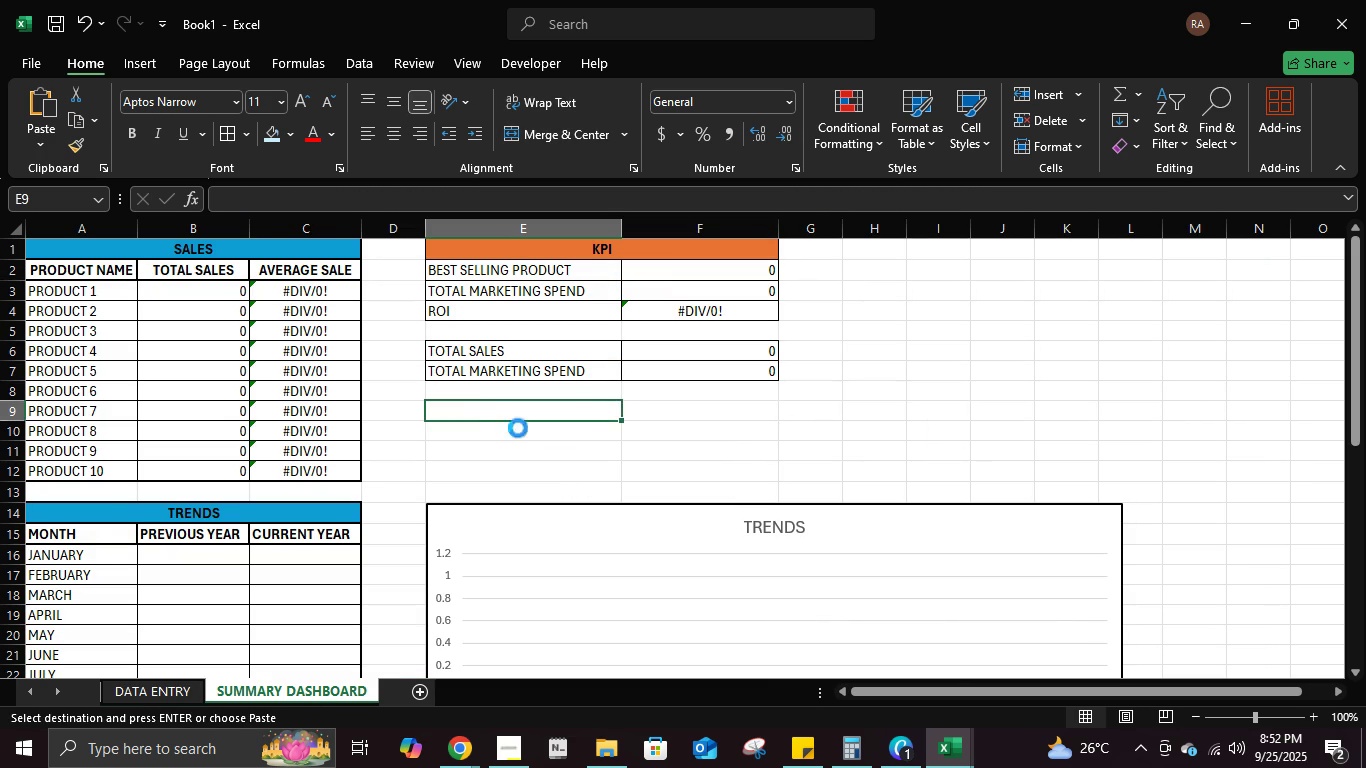 
key(Control+V)
 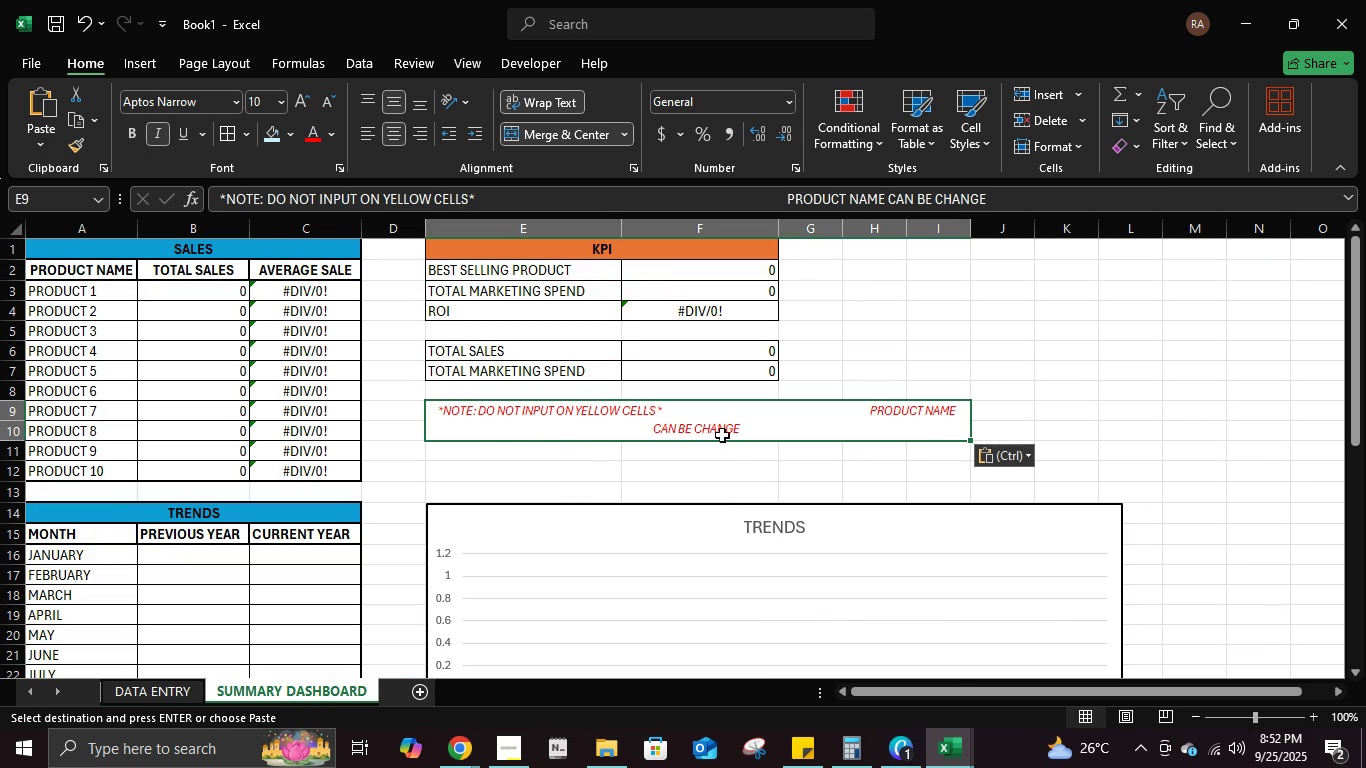 
left_click([947, 481])
 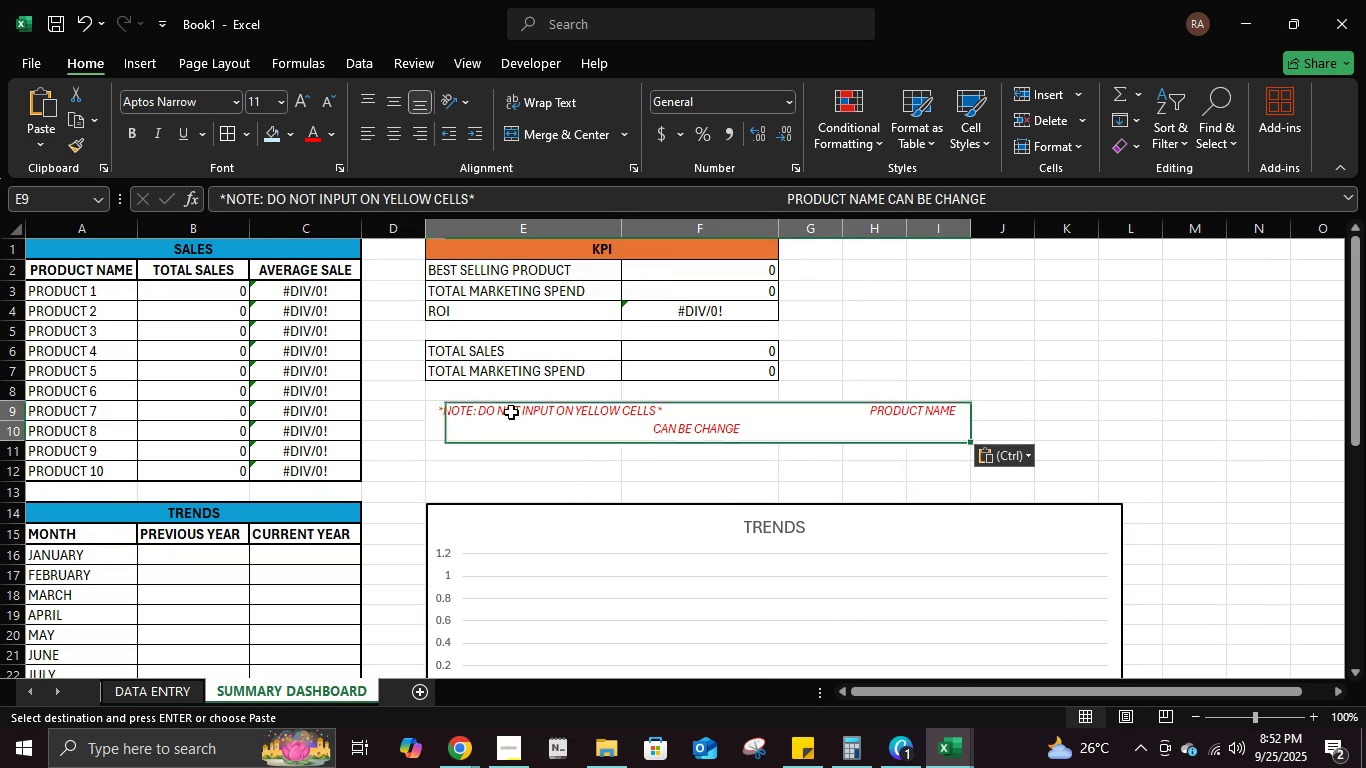 
left_click([511, 412])
 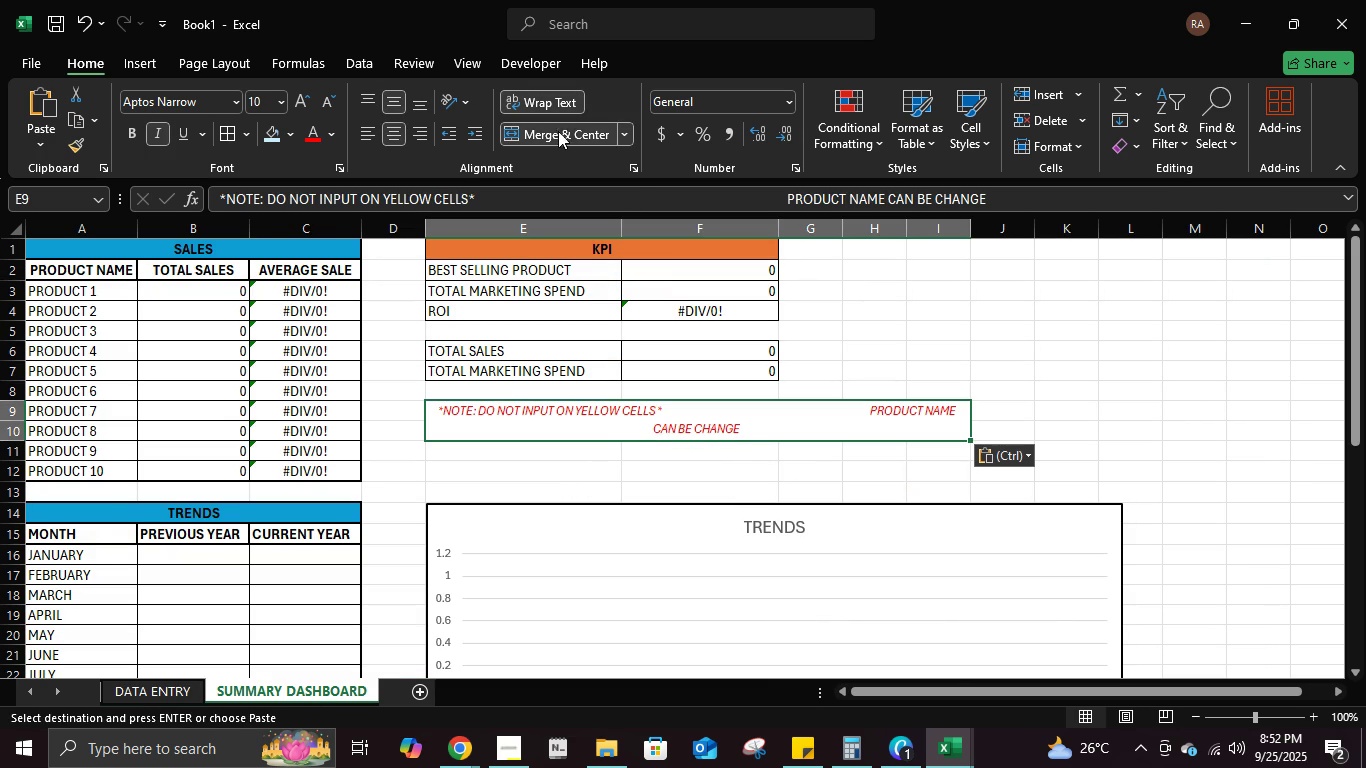 
left_click([558, 131])
 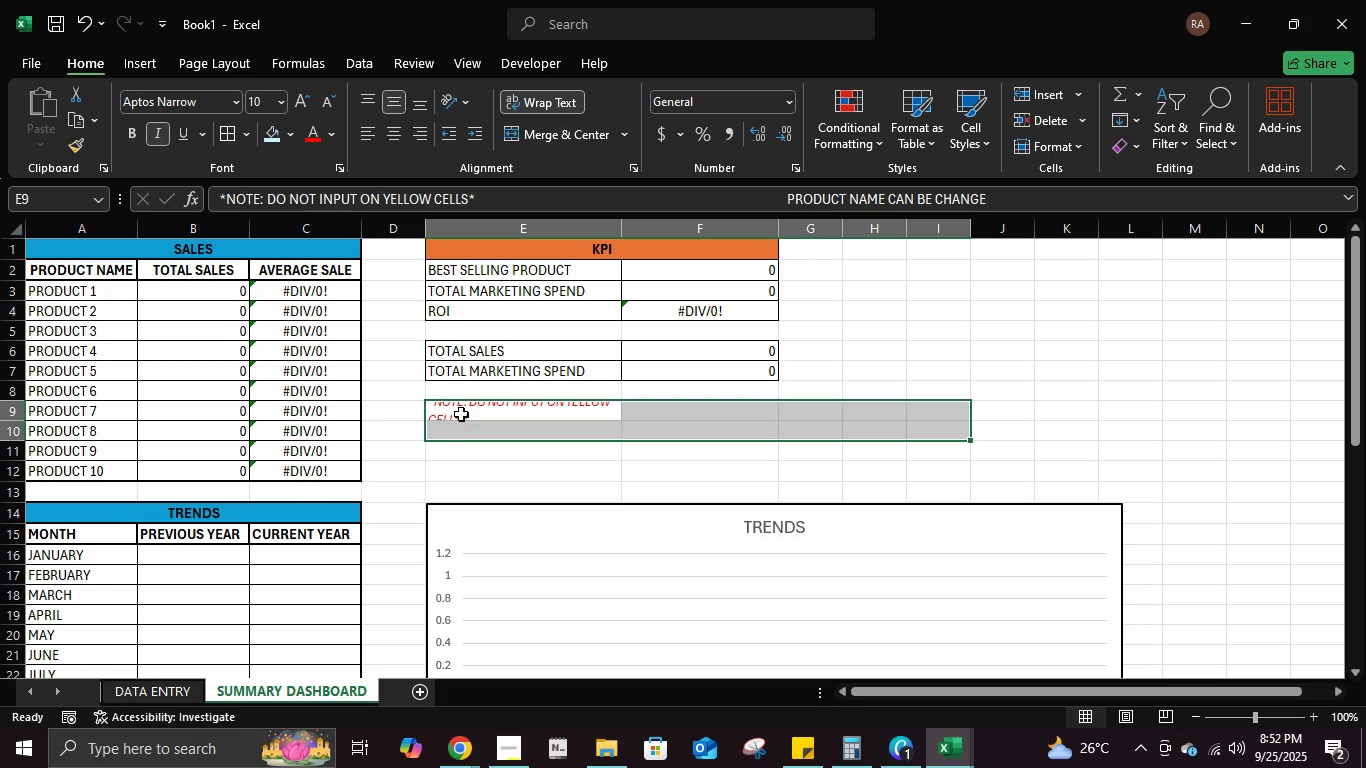 
left_click([461, 414])